 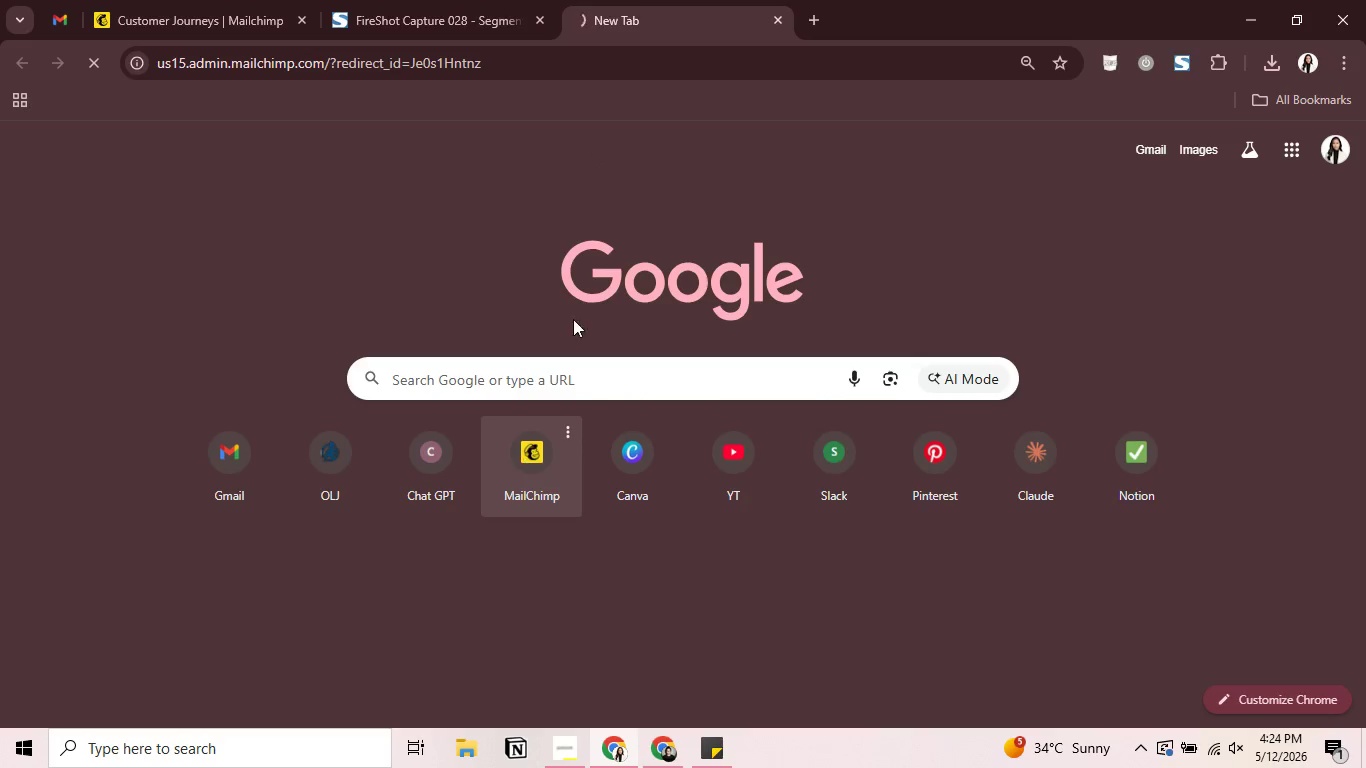 
left_click_drag(start_coordinate=[690, 20], to_coordinate=[277, 19])
 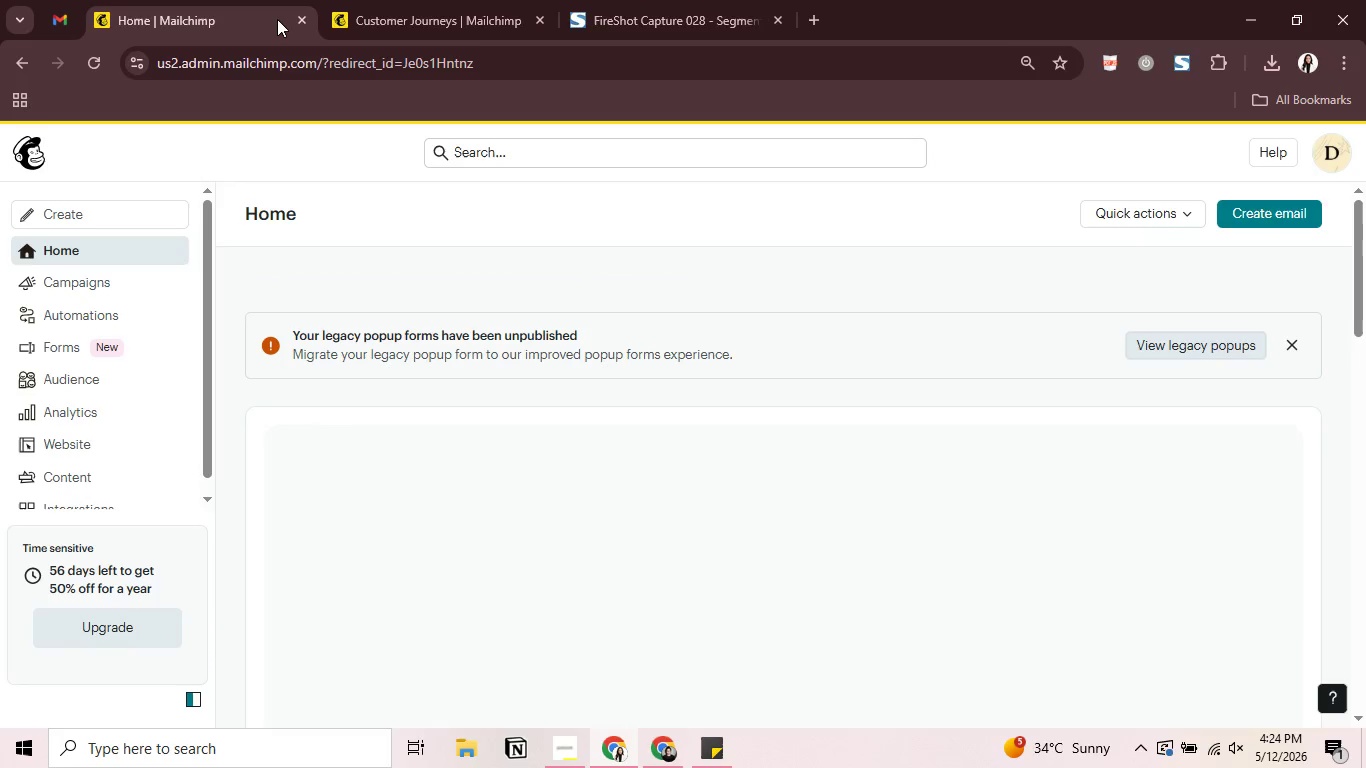 
wait(22.56)
 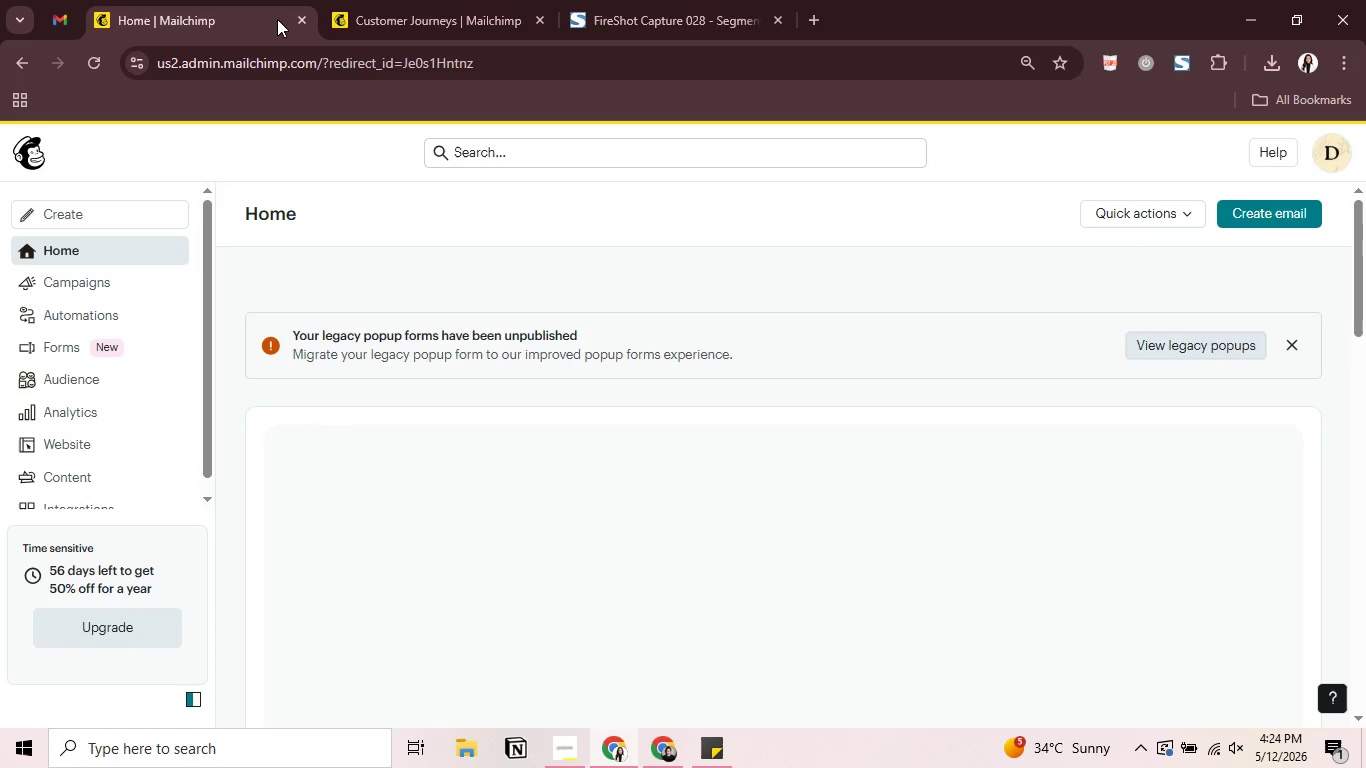 
mouse_move([131, 371])
 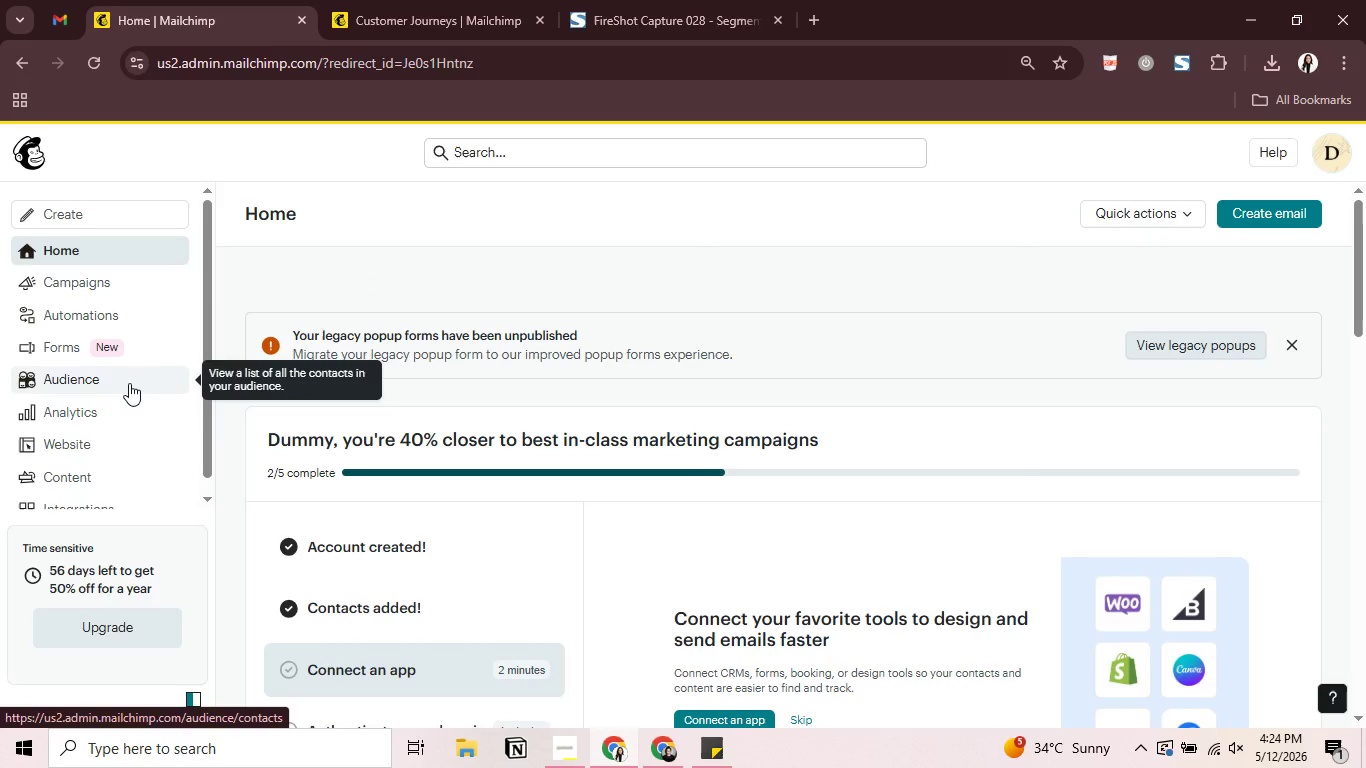 
left_click([129, 383])
 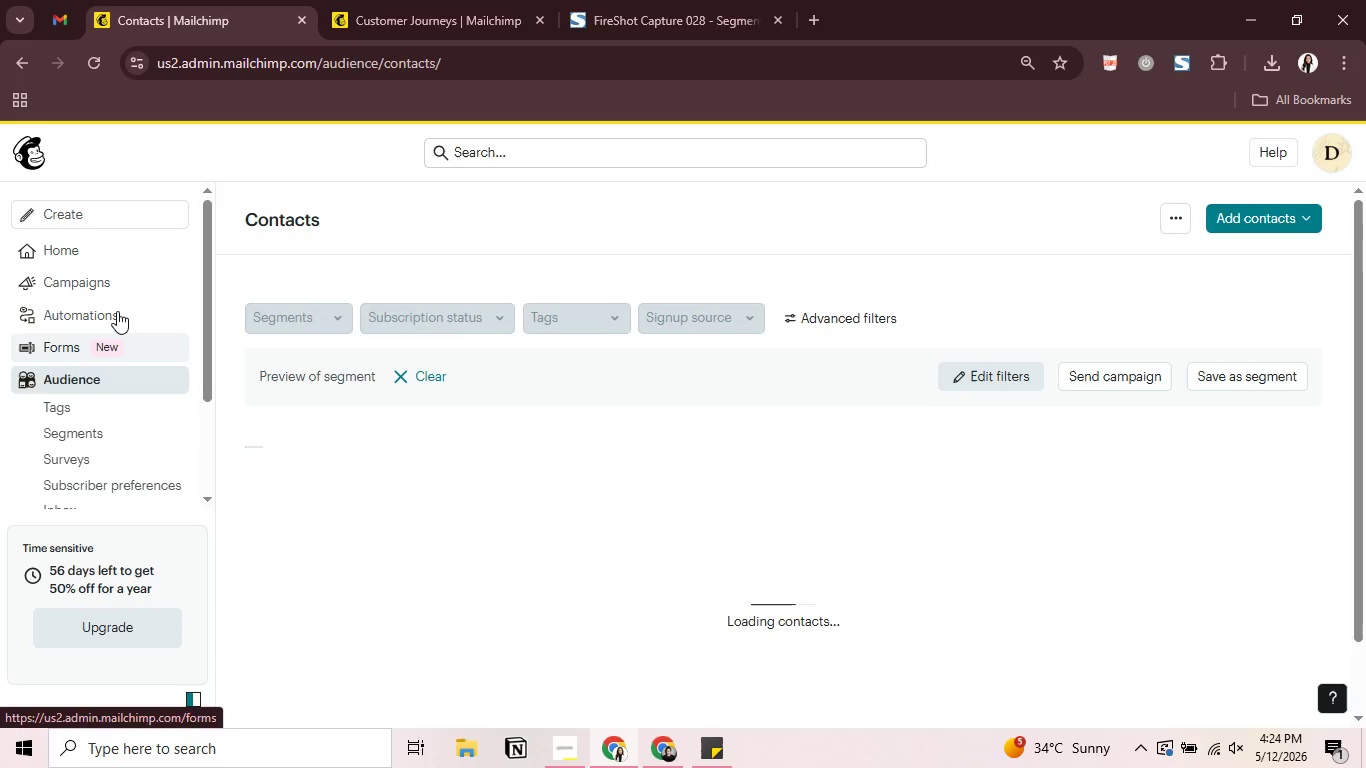 
wait(6.2)
 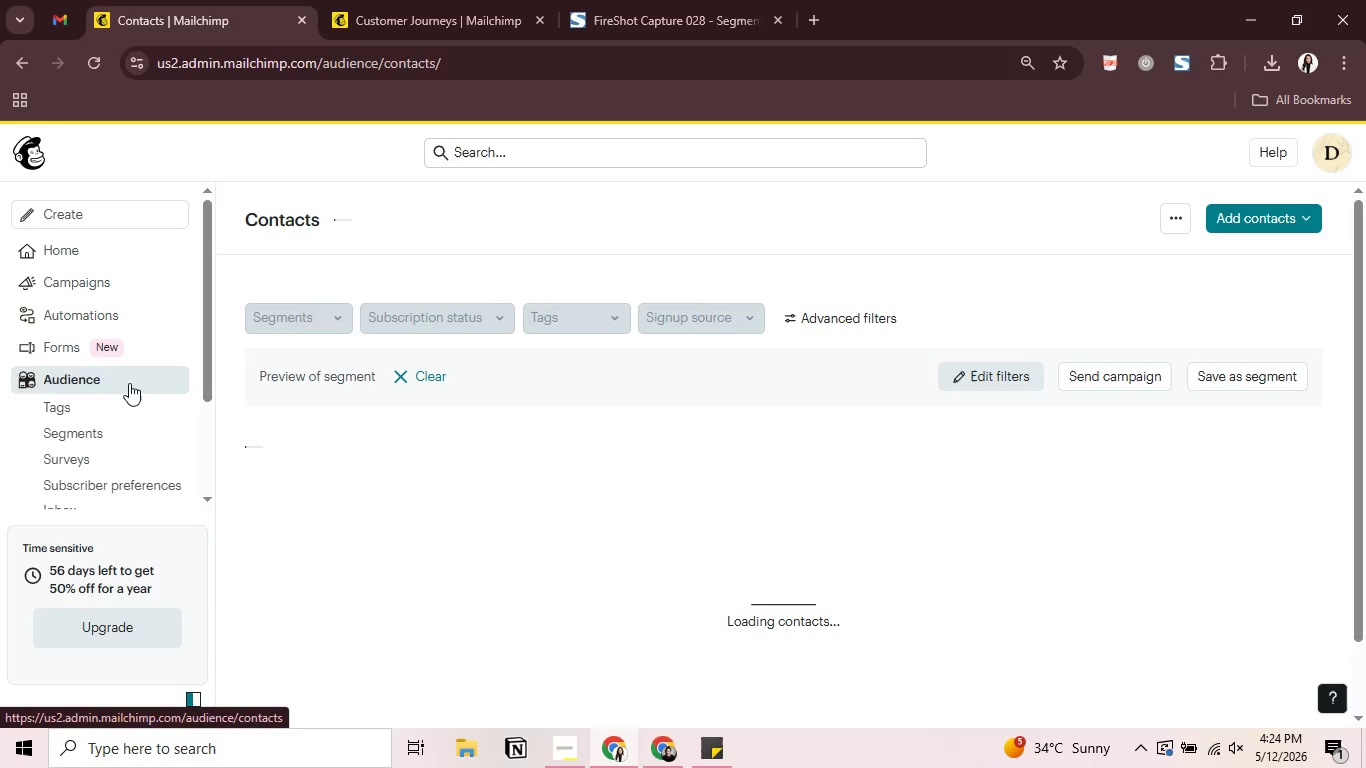 
key(Alt+Tab)
 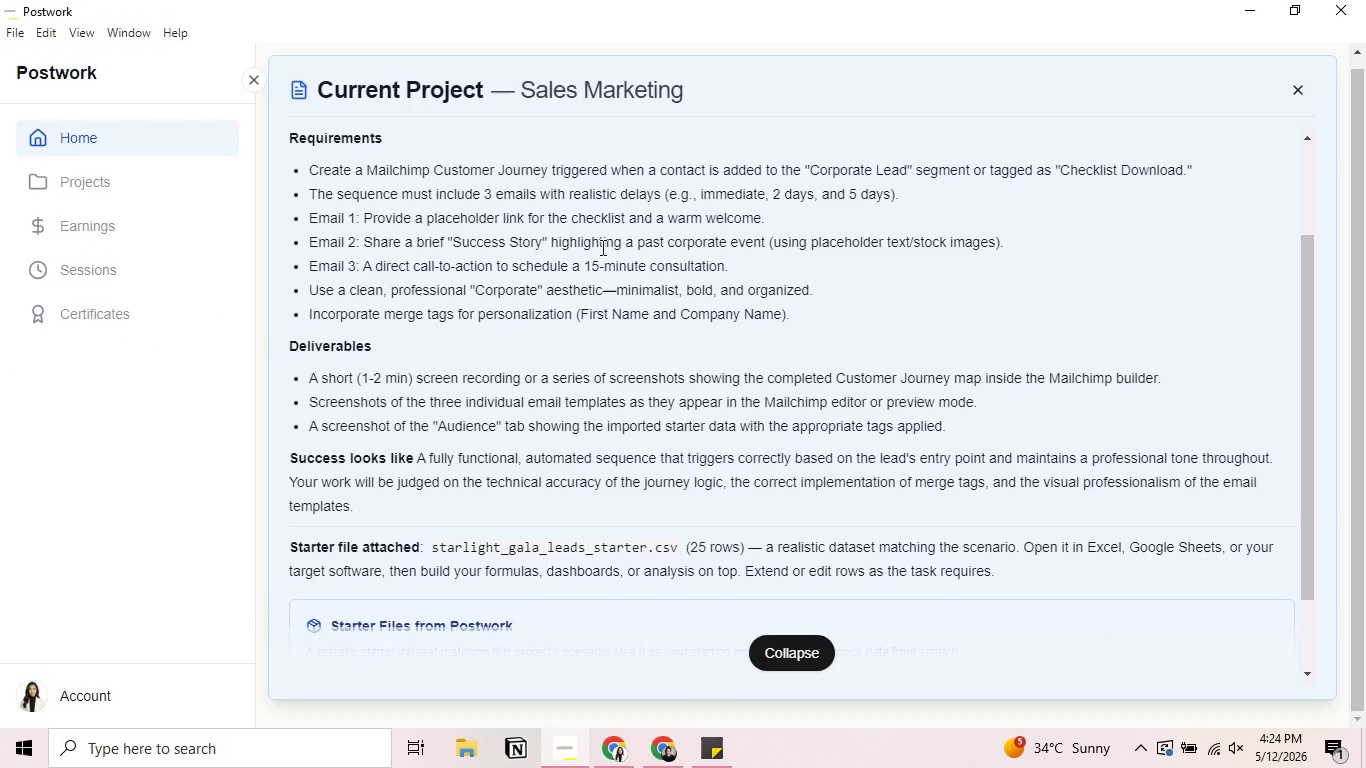 
scroll: coordinate [601, 247], scroll_direction: up, amount: 5.0